 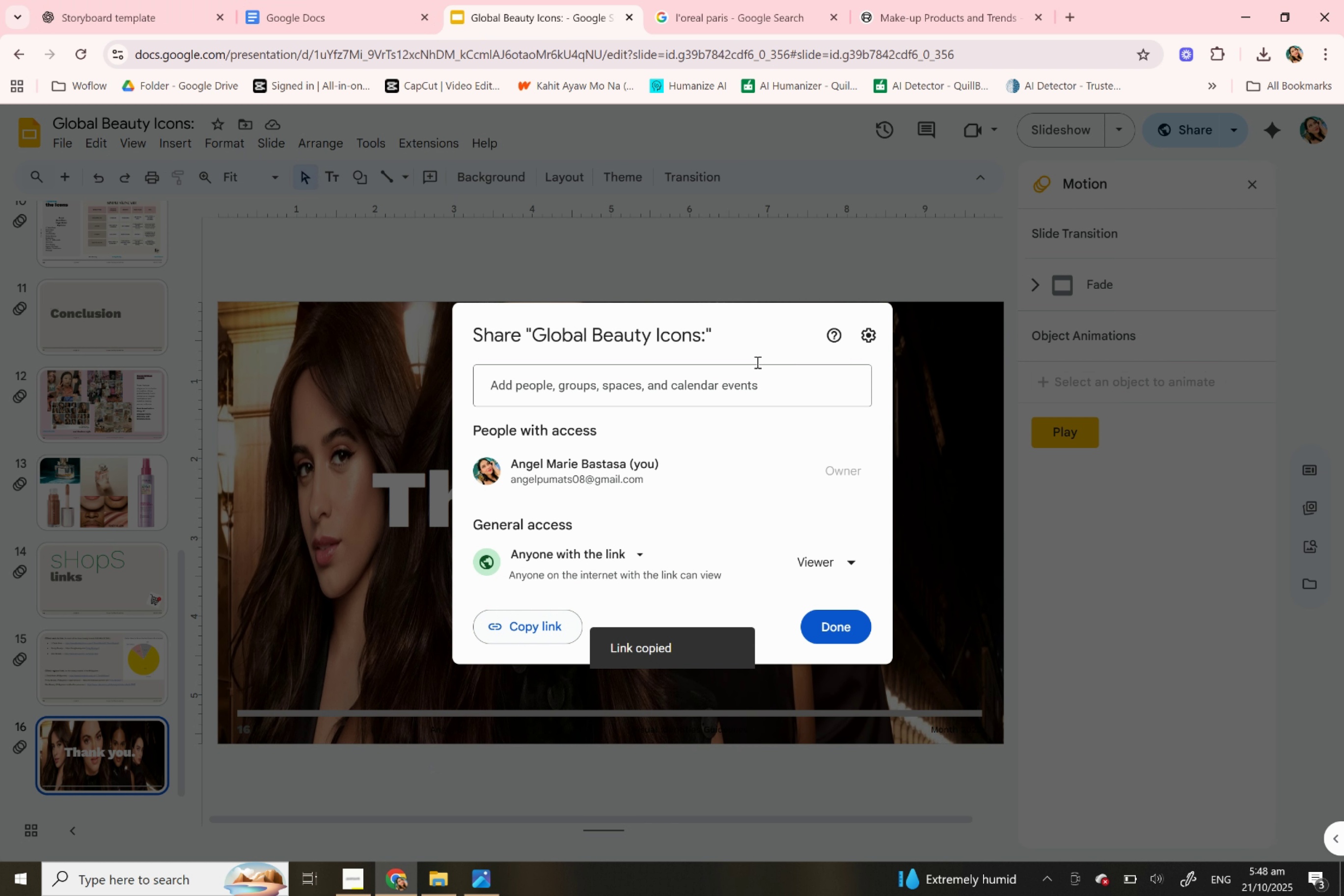 
left_click([754, 235])
 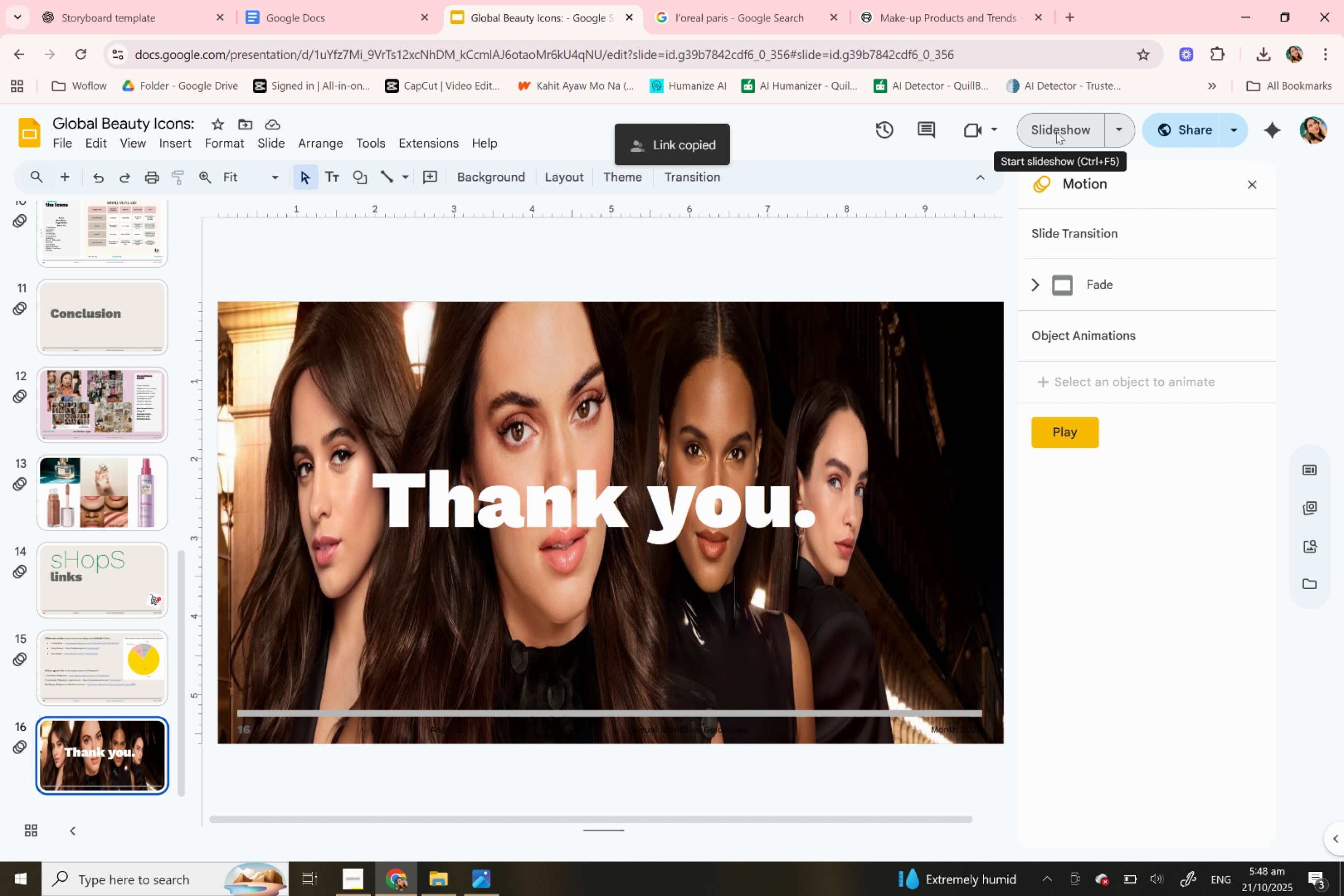 
left_click([1056, 132])
 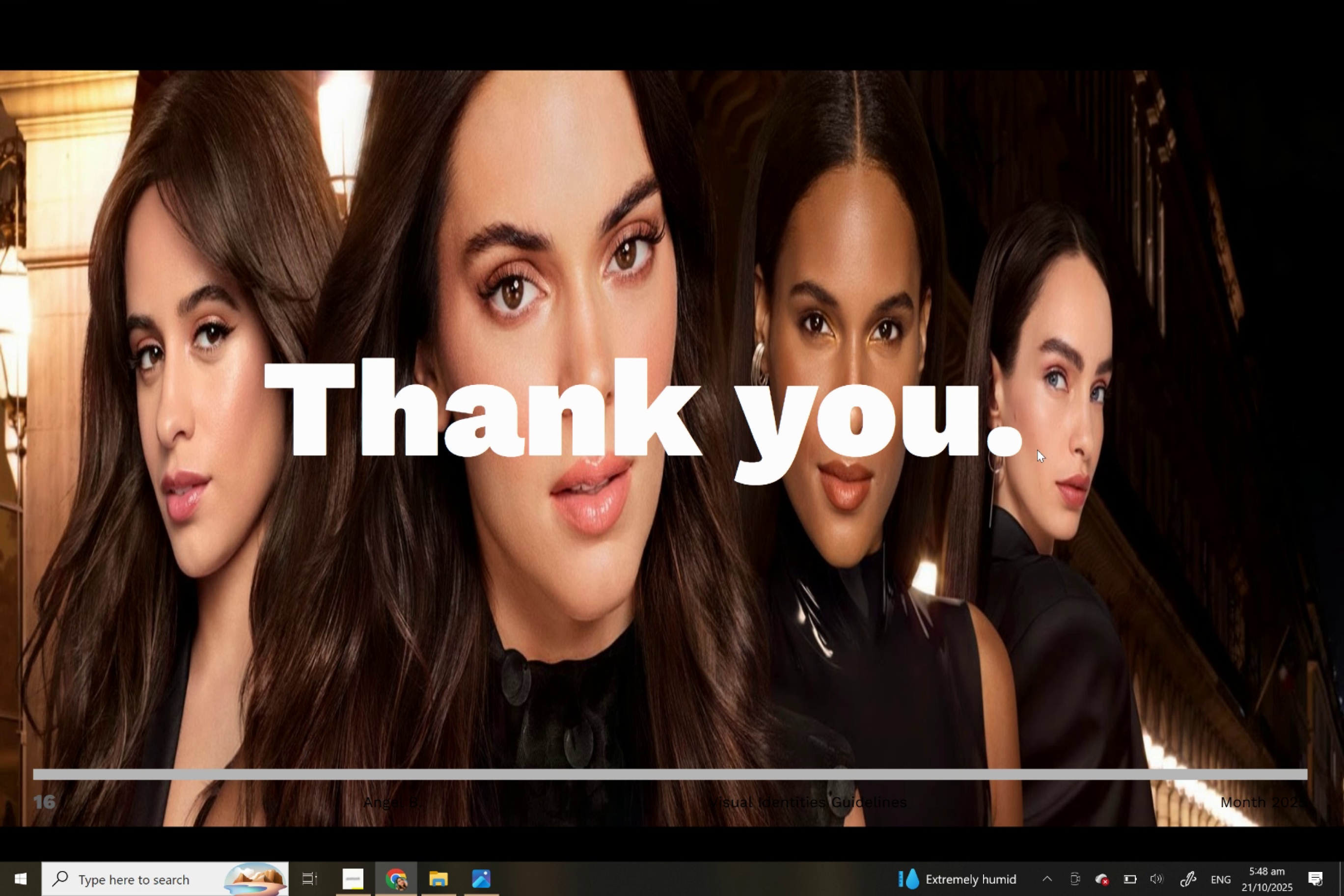 
key(Escape)
 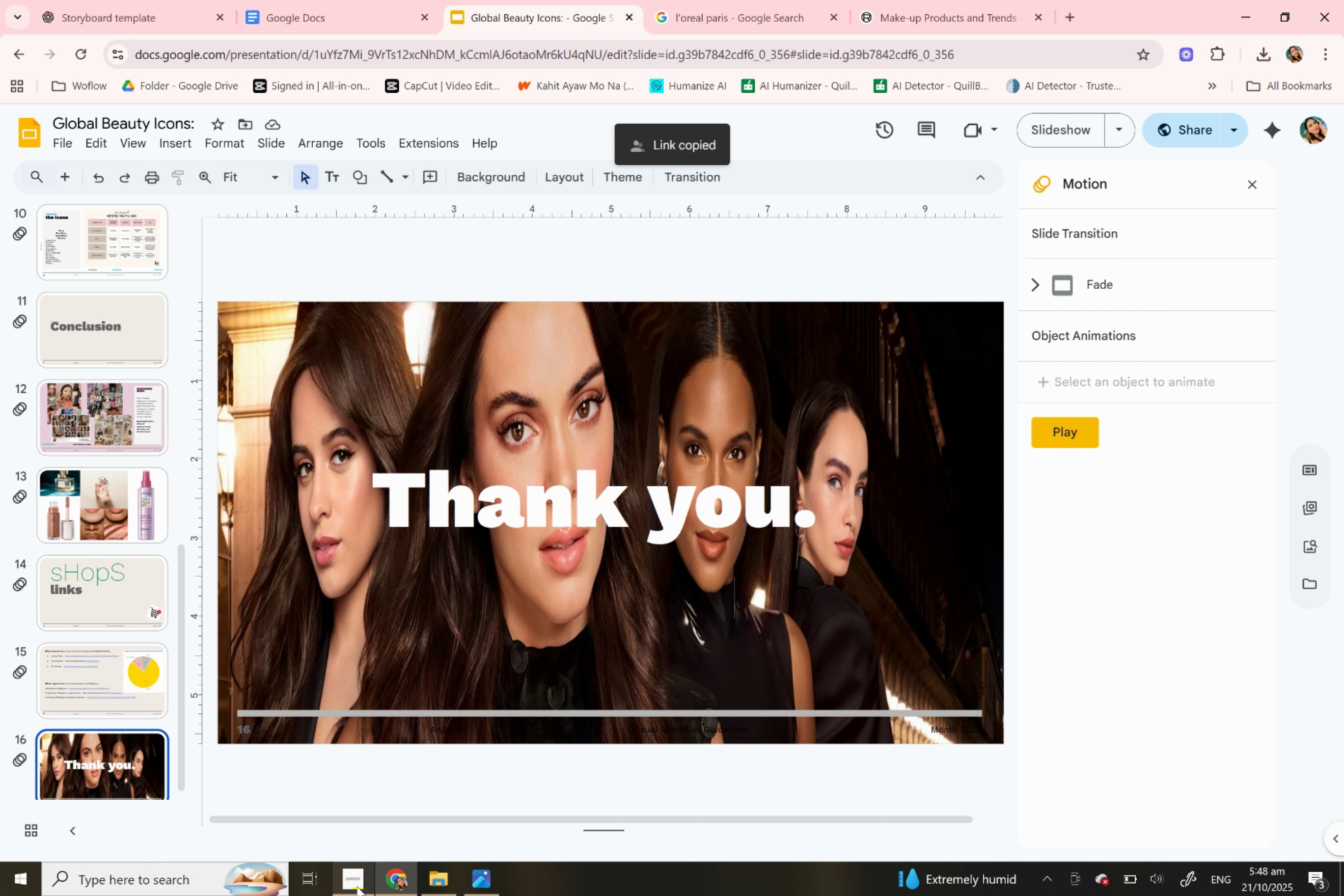 
left_click([353, 886])